 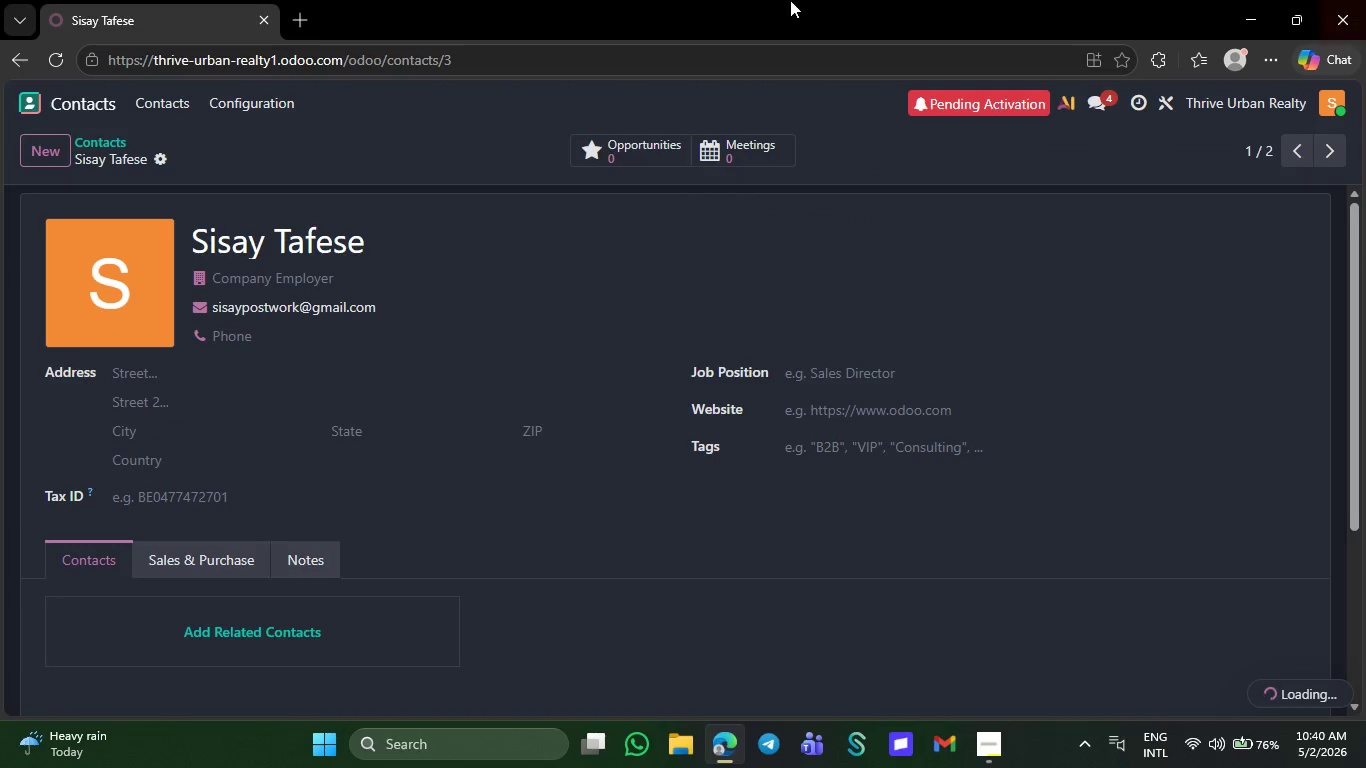 
left_click([674, 747])
 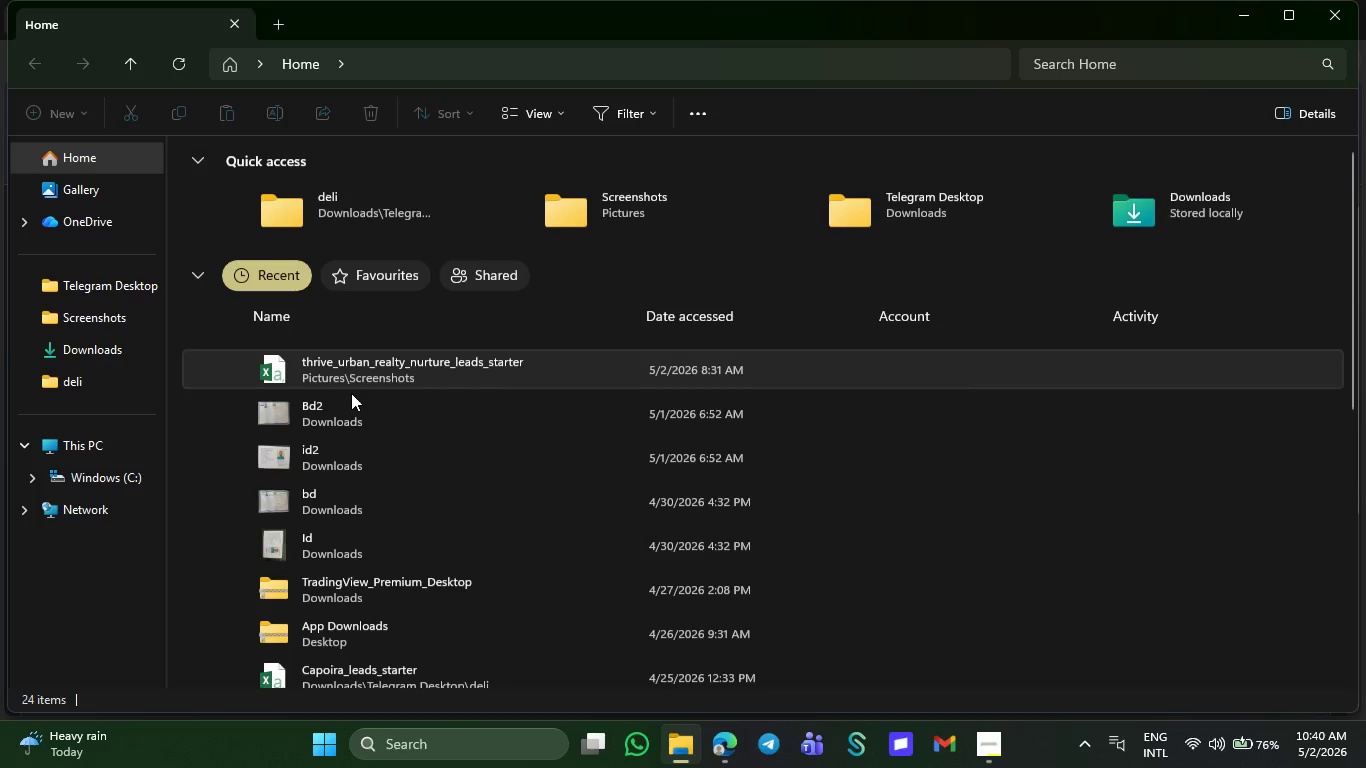 
wait(5.62)
 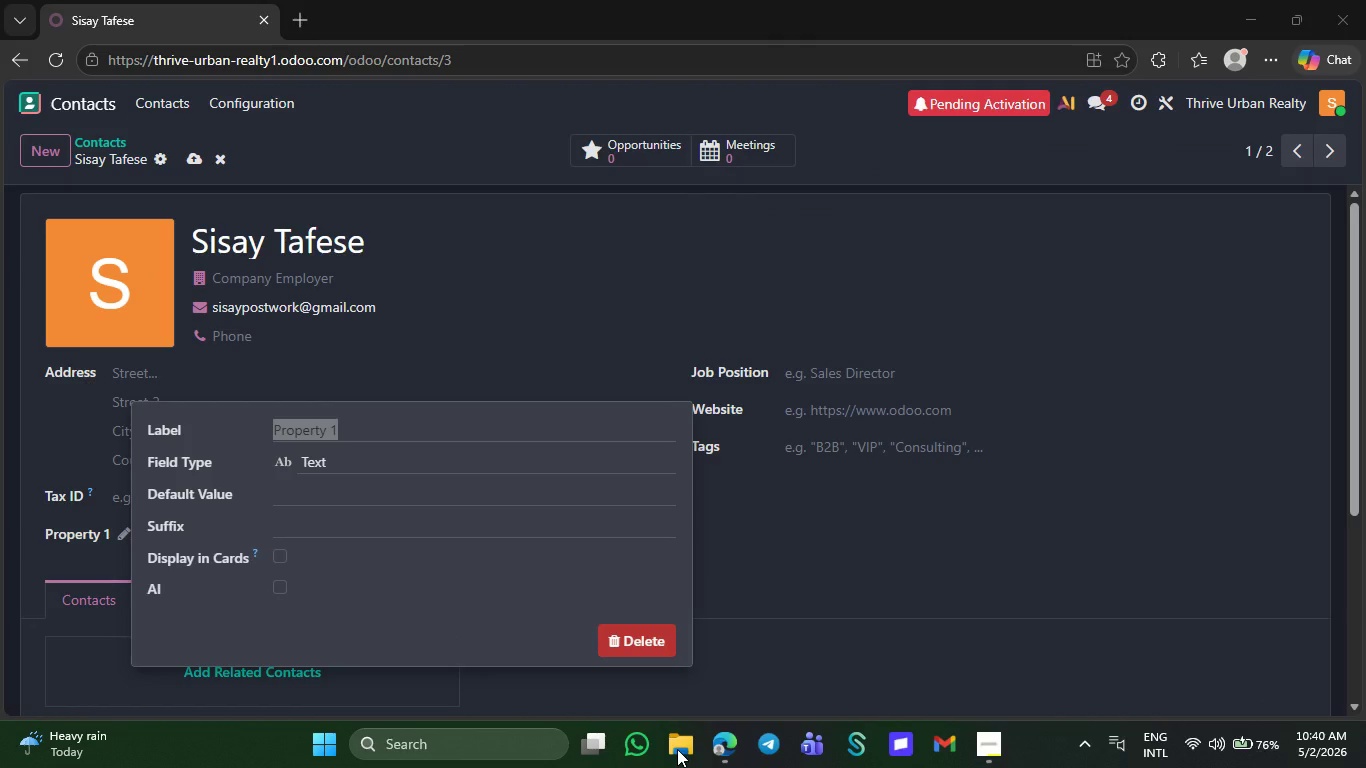 
double_click([377, 370])
 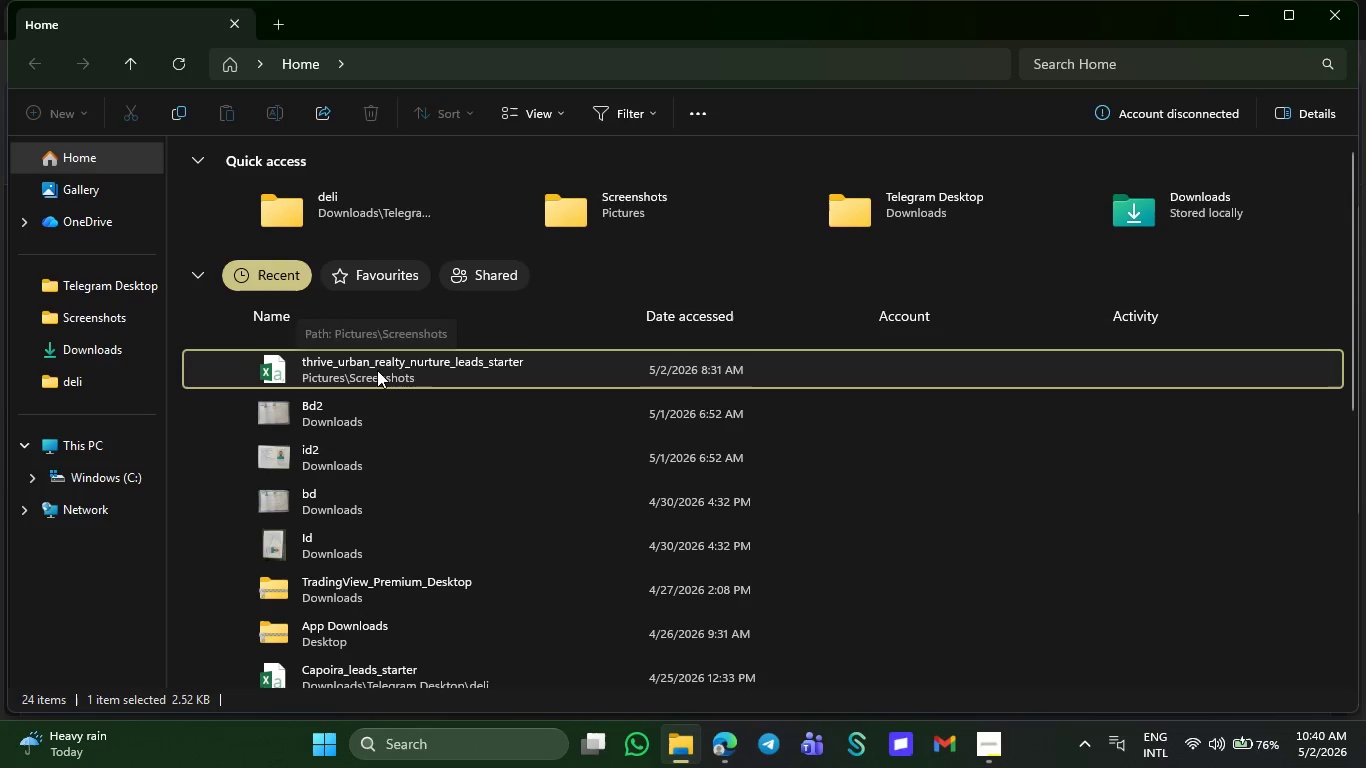 
triple_click([377, 370])
 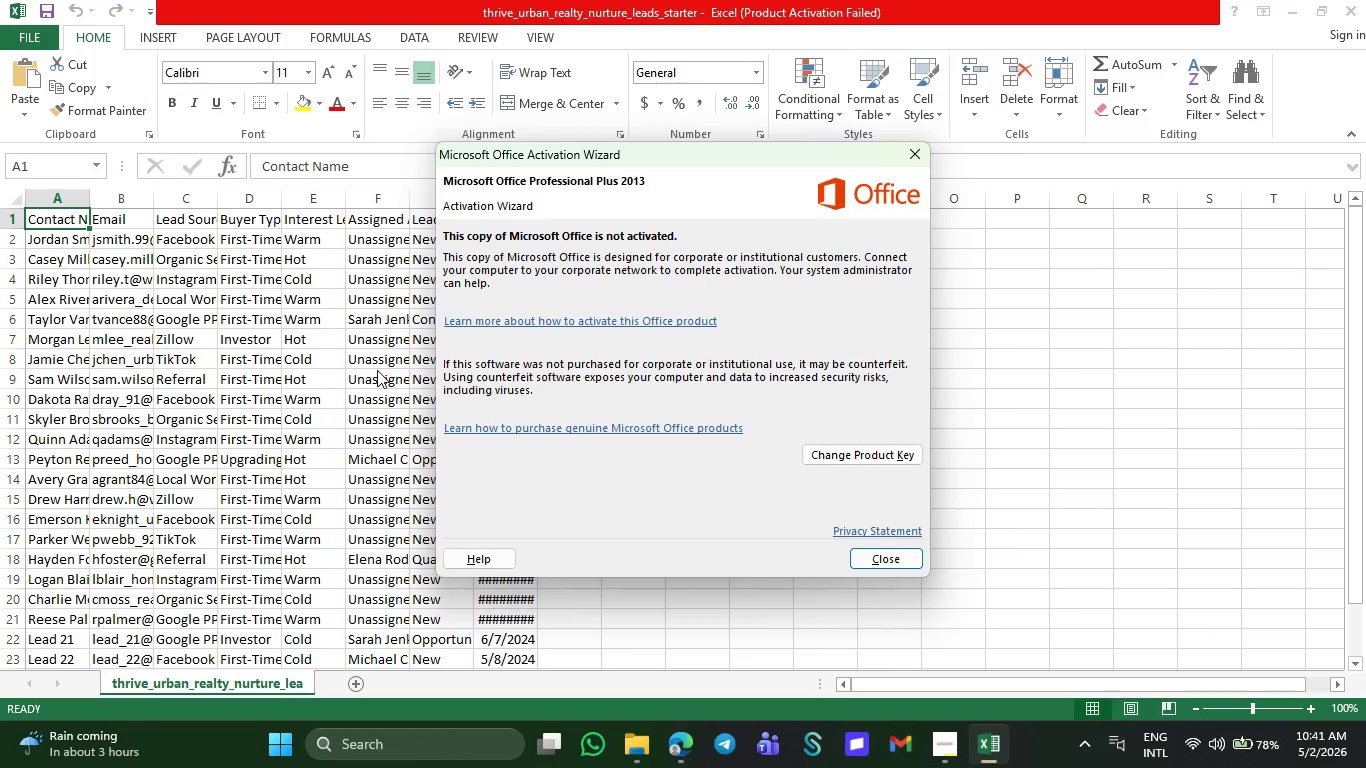 
wait(94.19)
 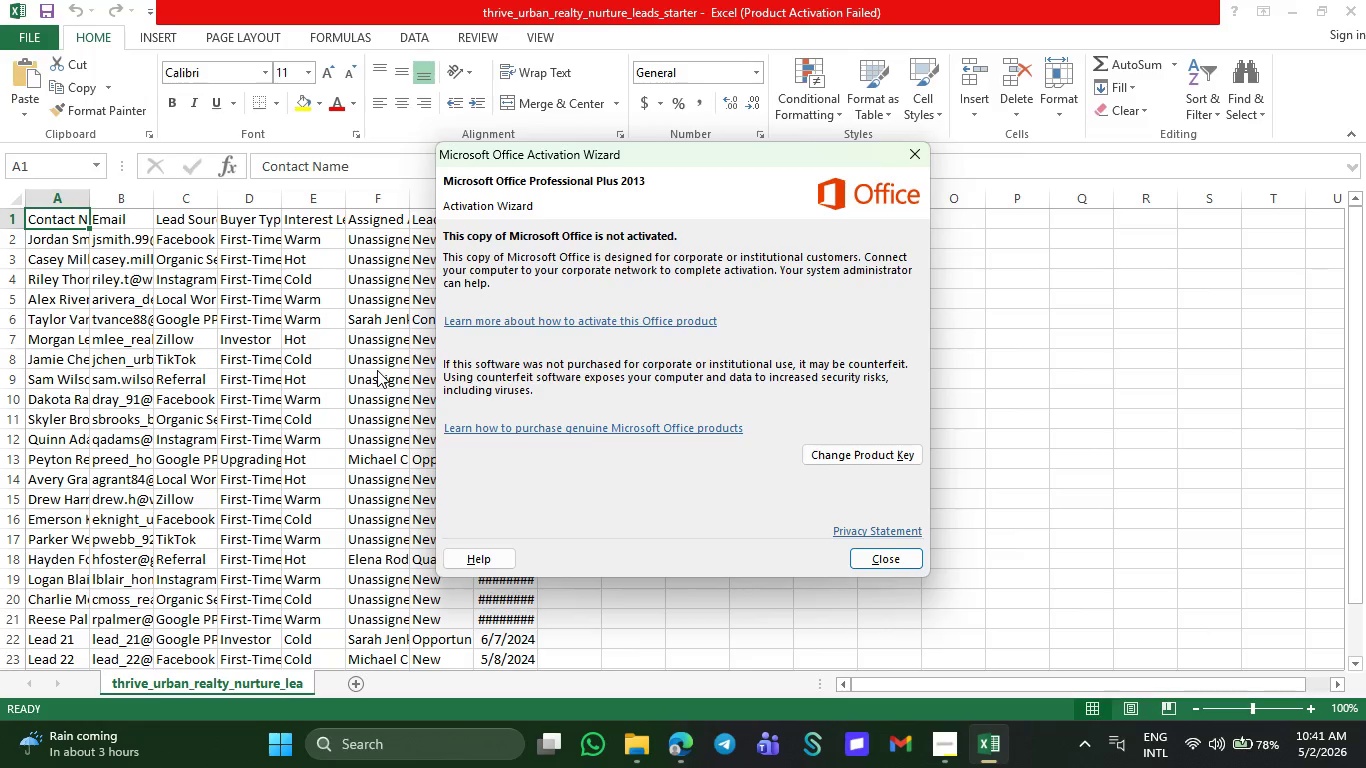 
left_click([896, 560])
 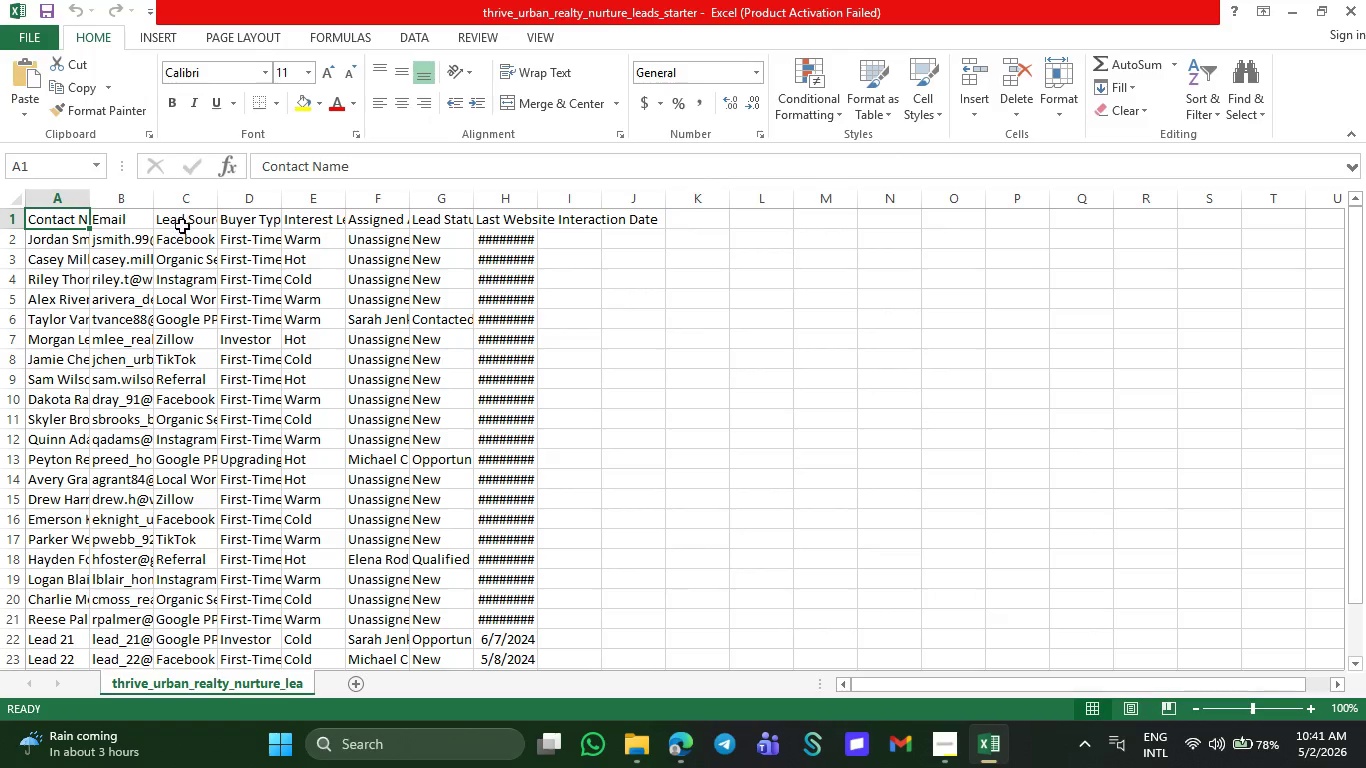 
left_click([182, 226])
 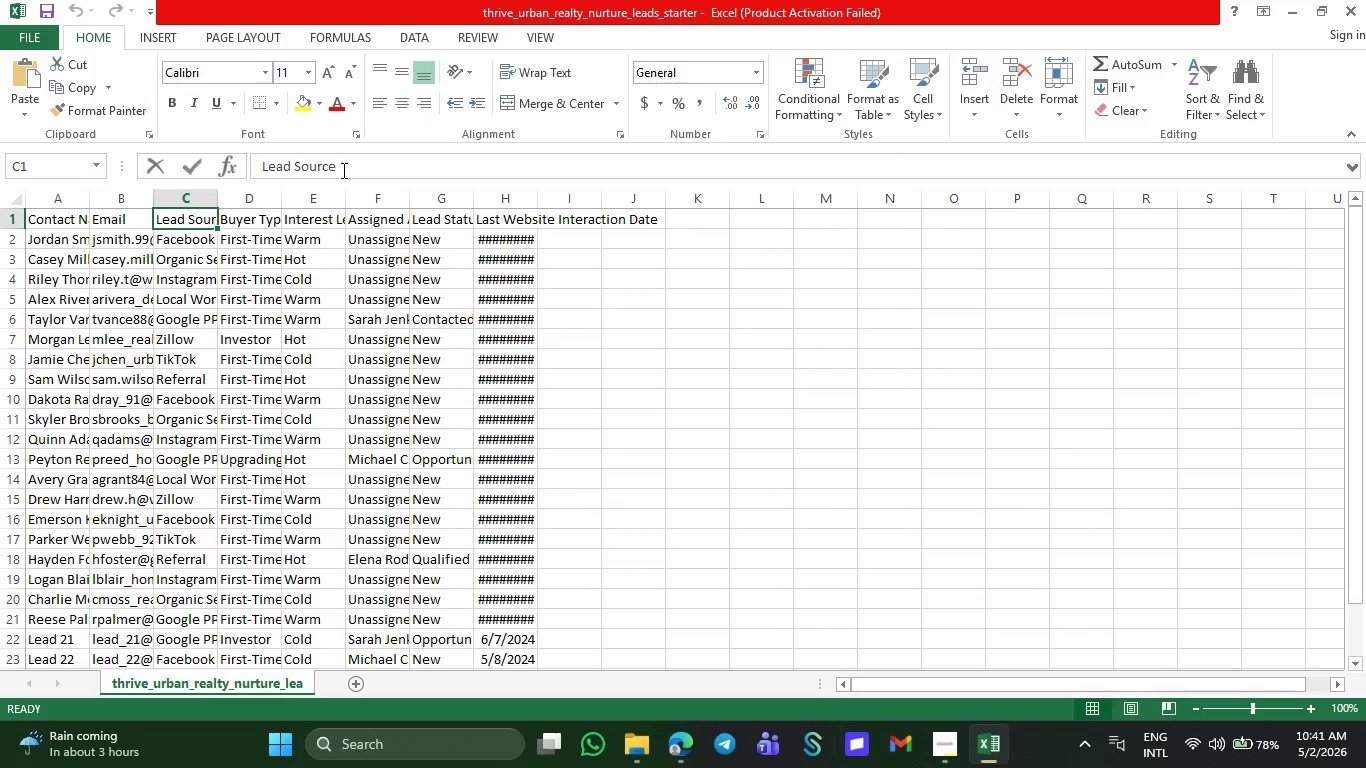 
left_click_drag(start_coordinate=[347, 170], to_coordinate=[256, 167])
 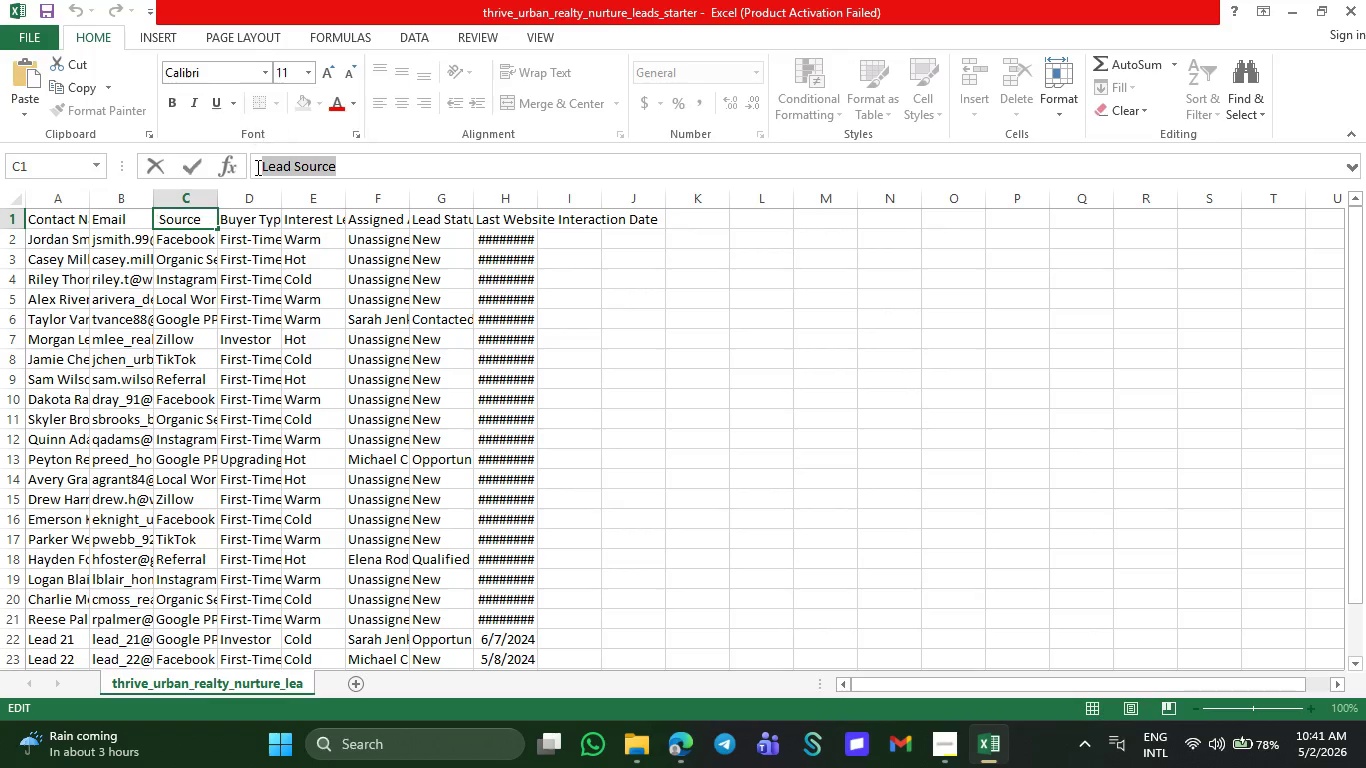 
key(Control+C)
 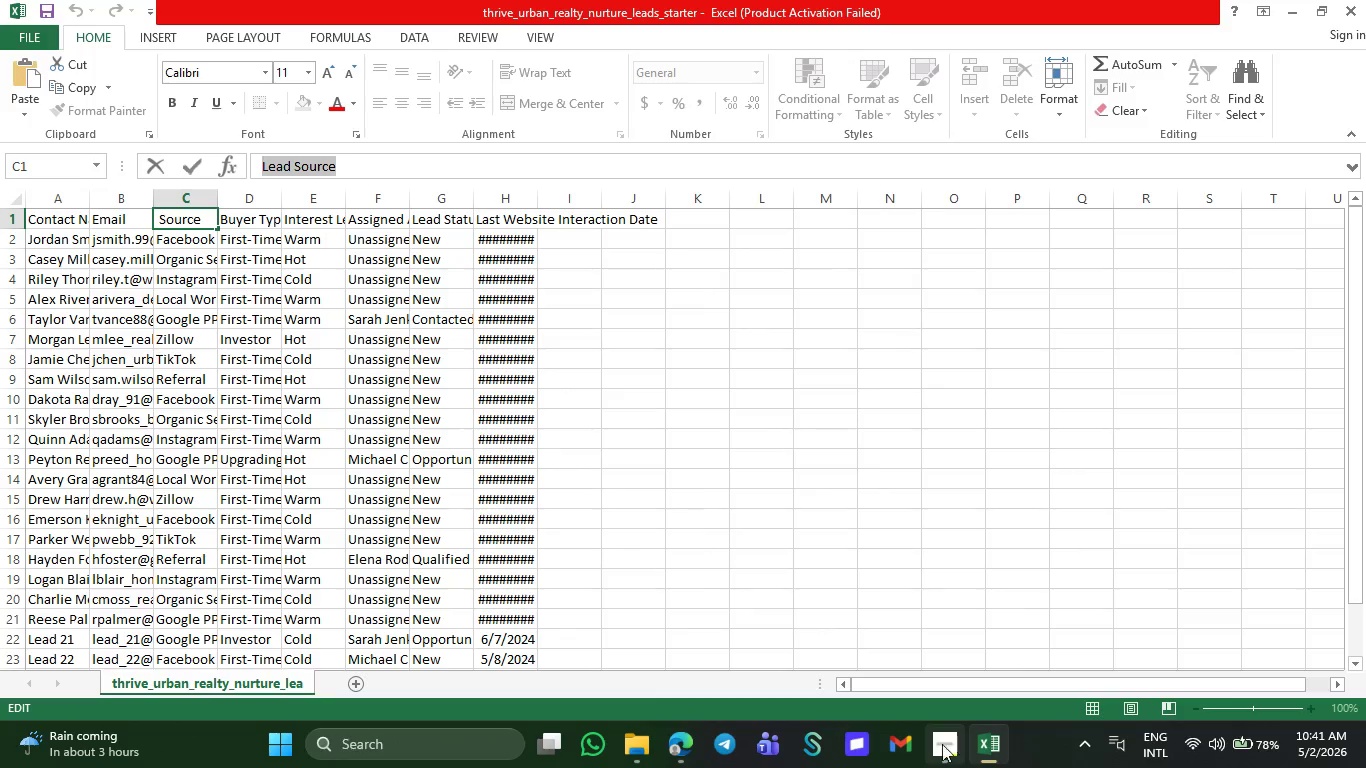 
left_click([682, 749])
 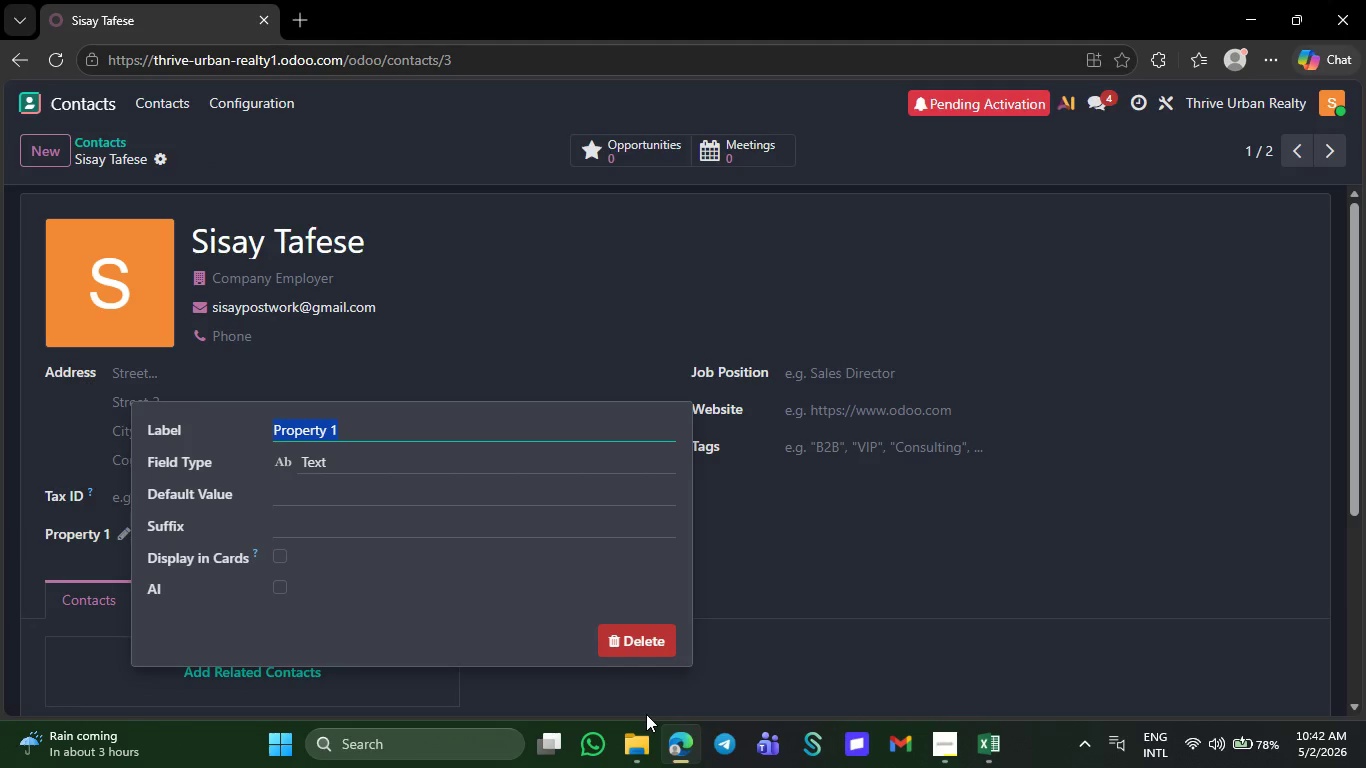 
key(Control+V)
 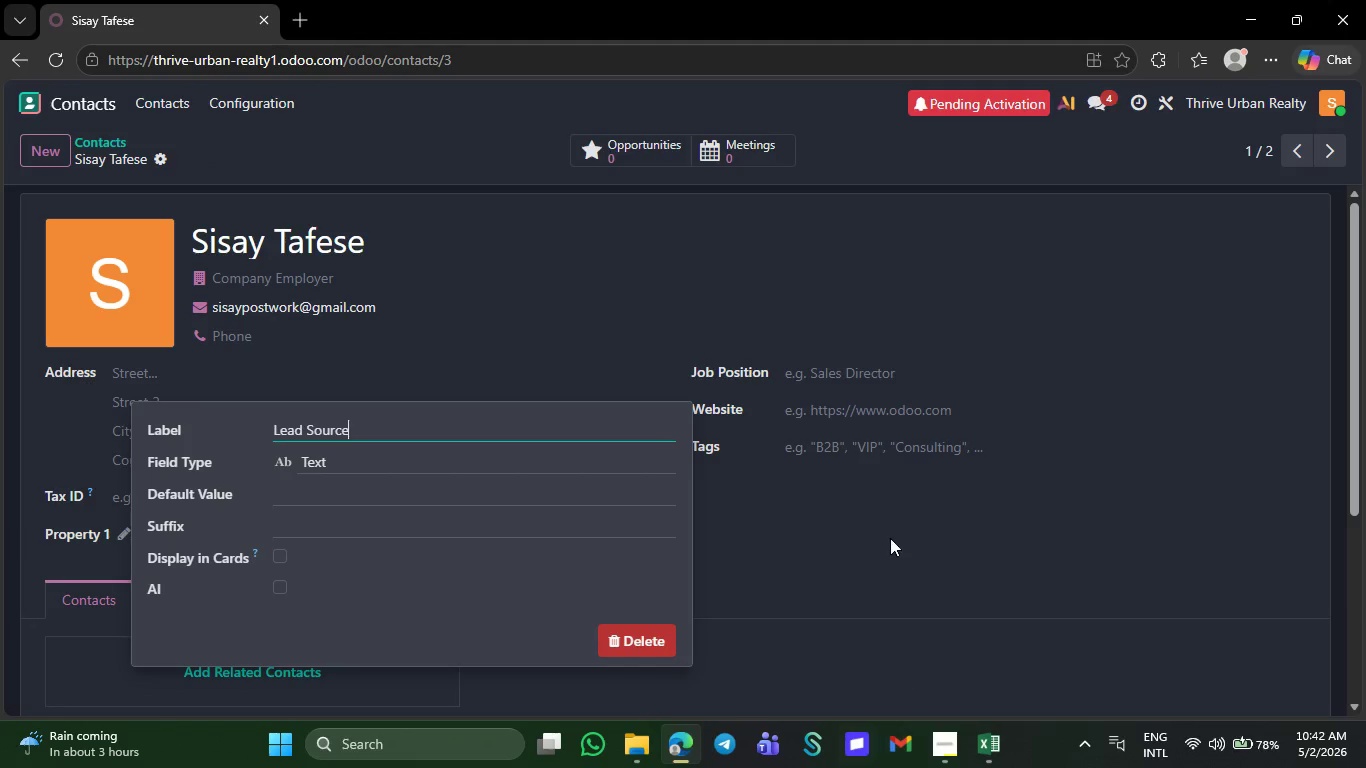 
left_click([890, 531])